 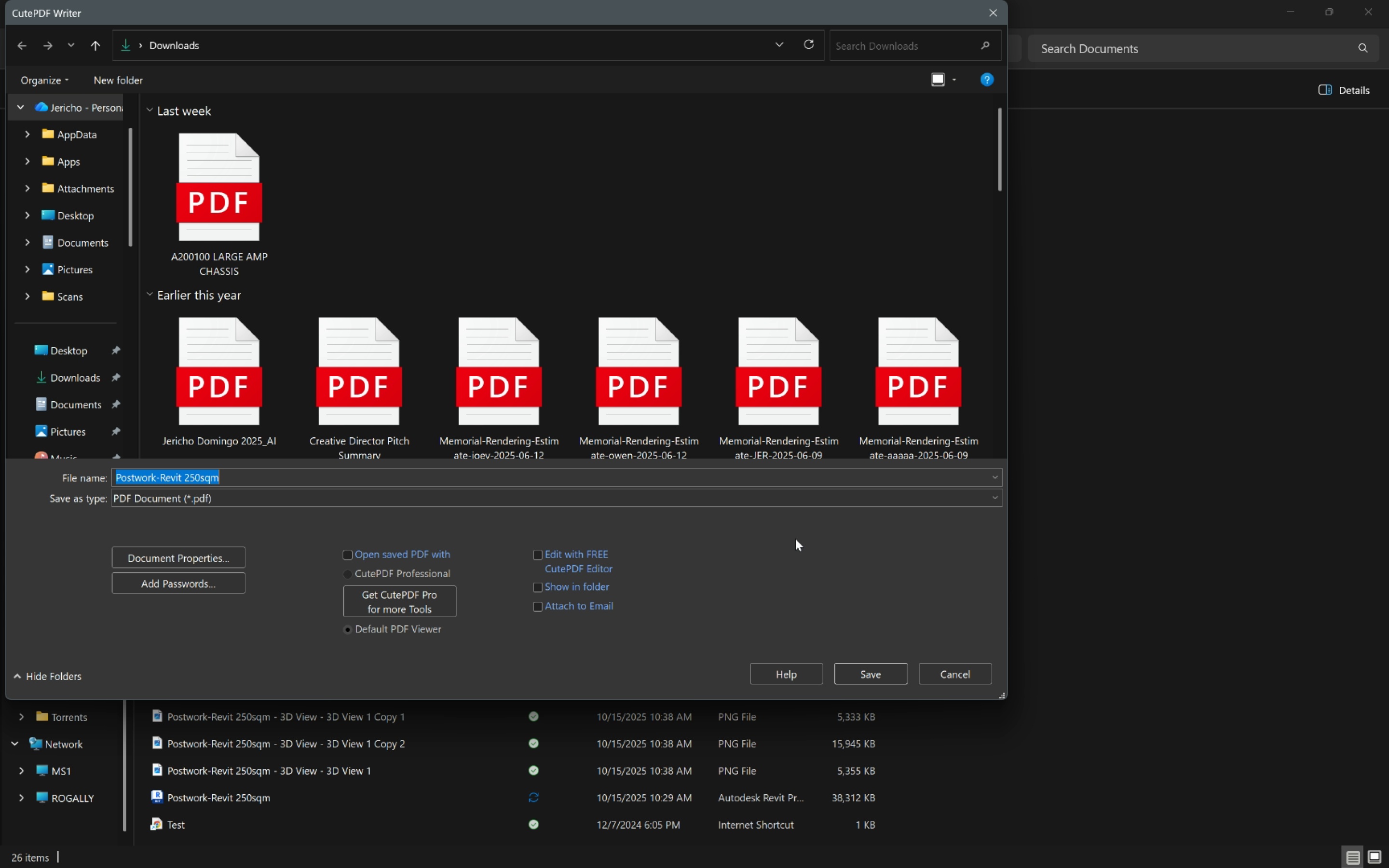 
left_click([87, 247])
 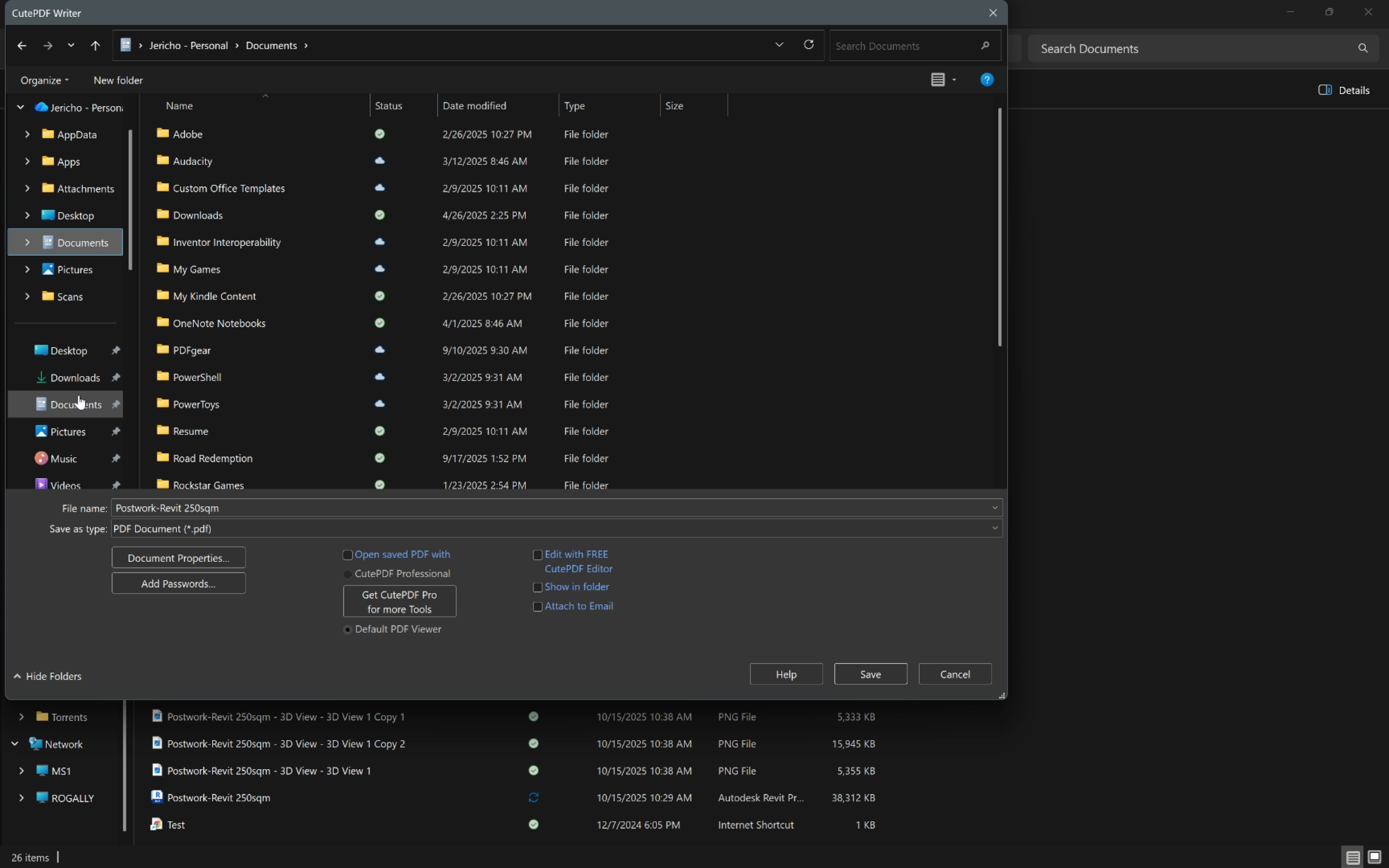 
left_click([79, 395])
 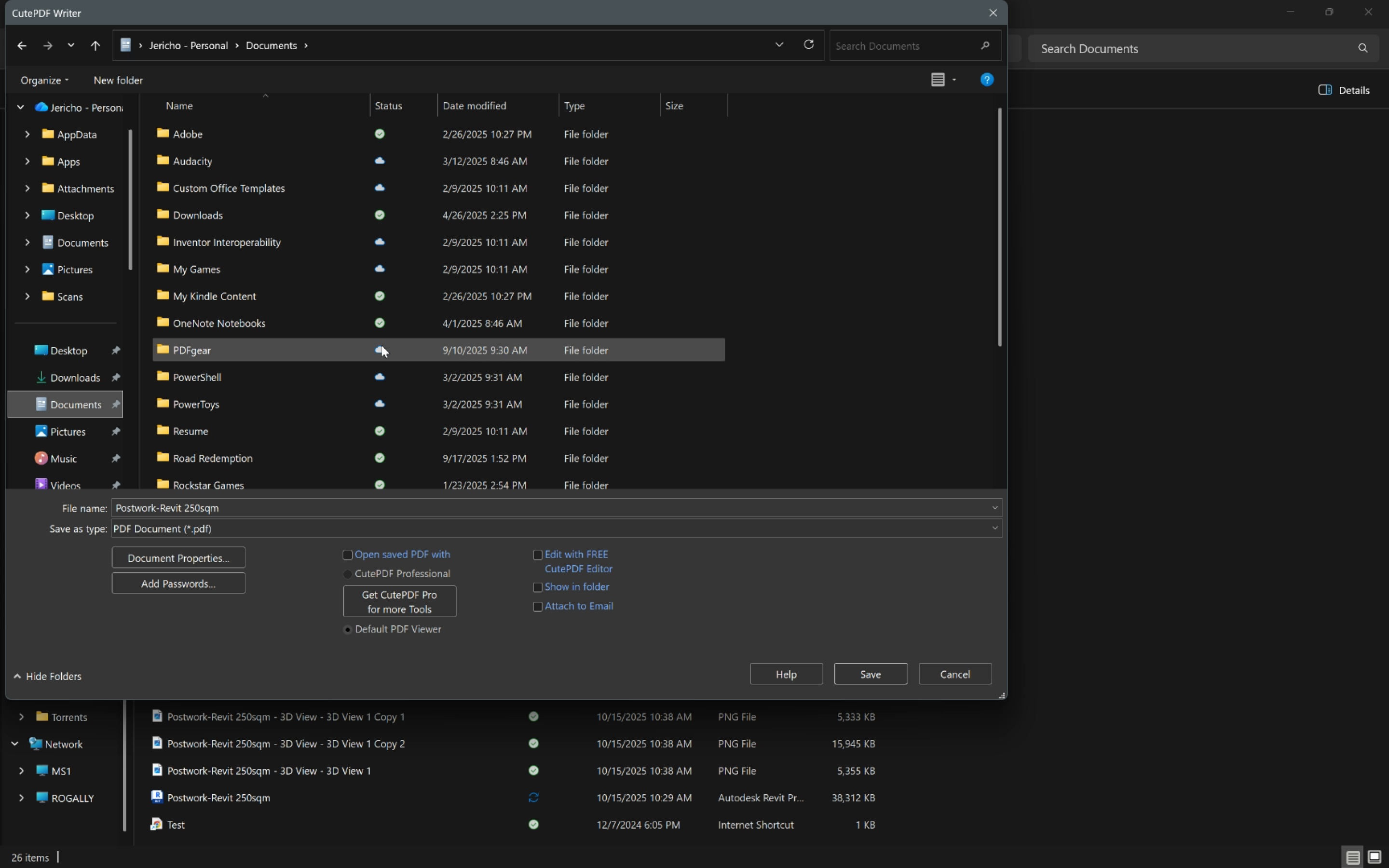 
scroll: coordinate [463, 353], scroll_direction: down, amount: 8.0
 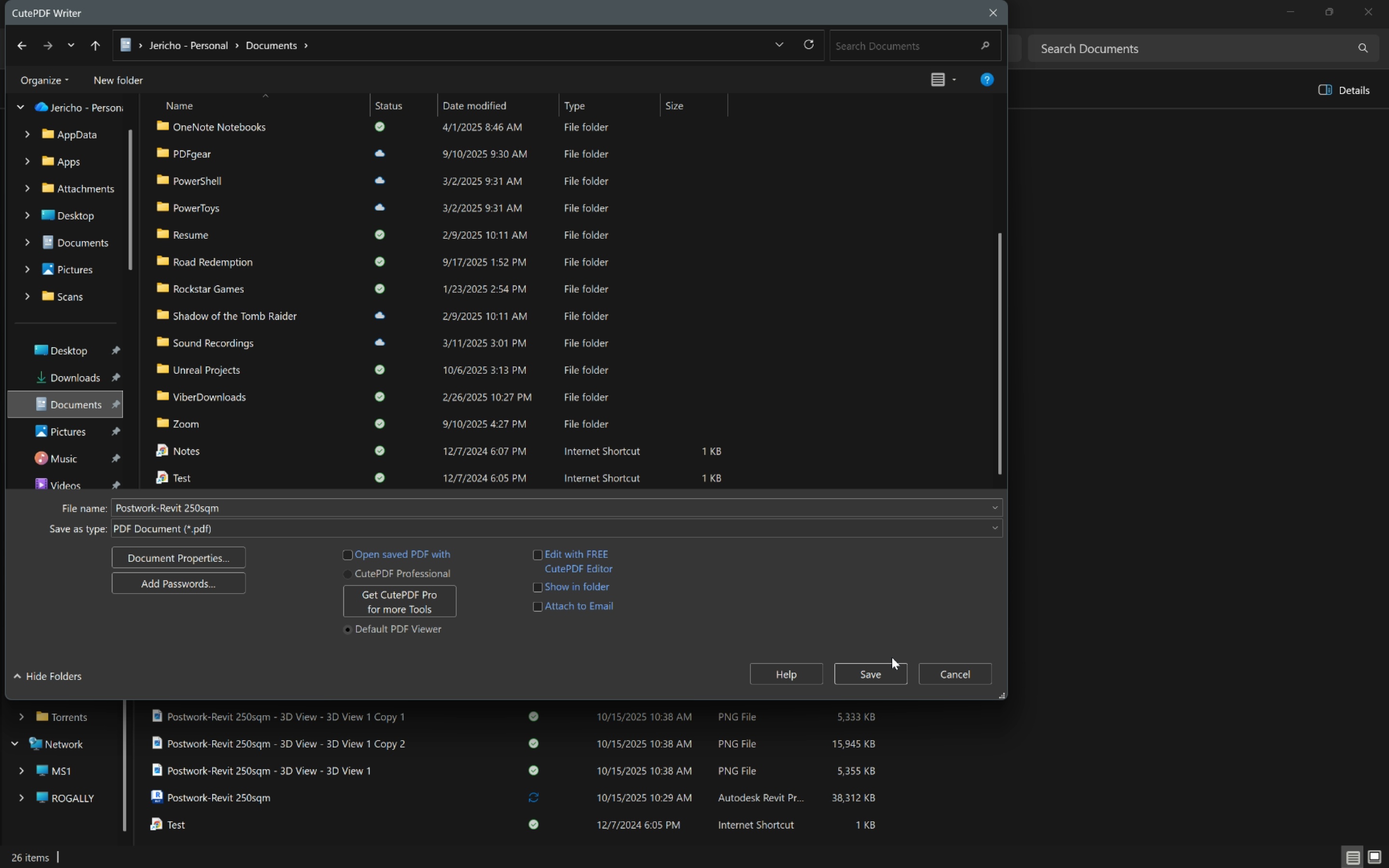 
left_click([893, 672])
 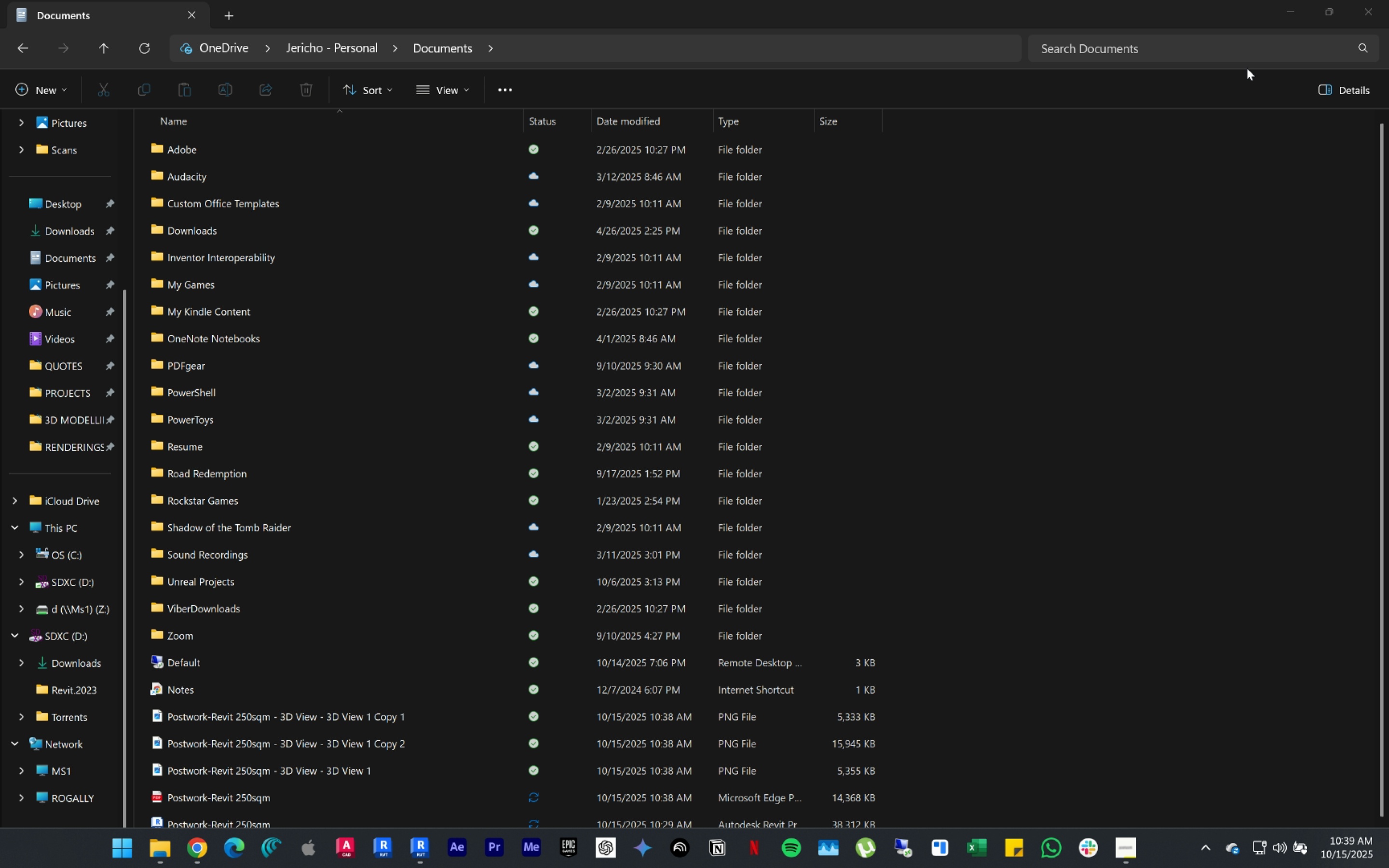 
left_click([1286, 8])
 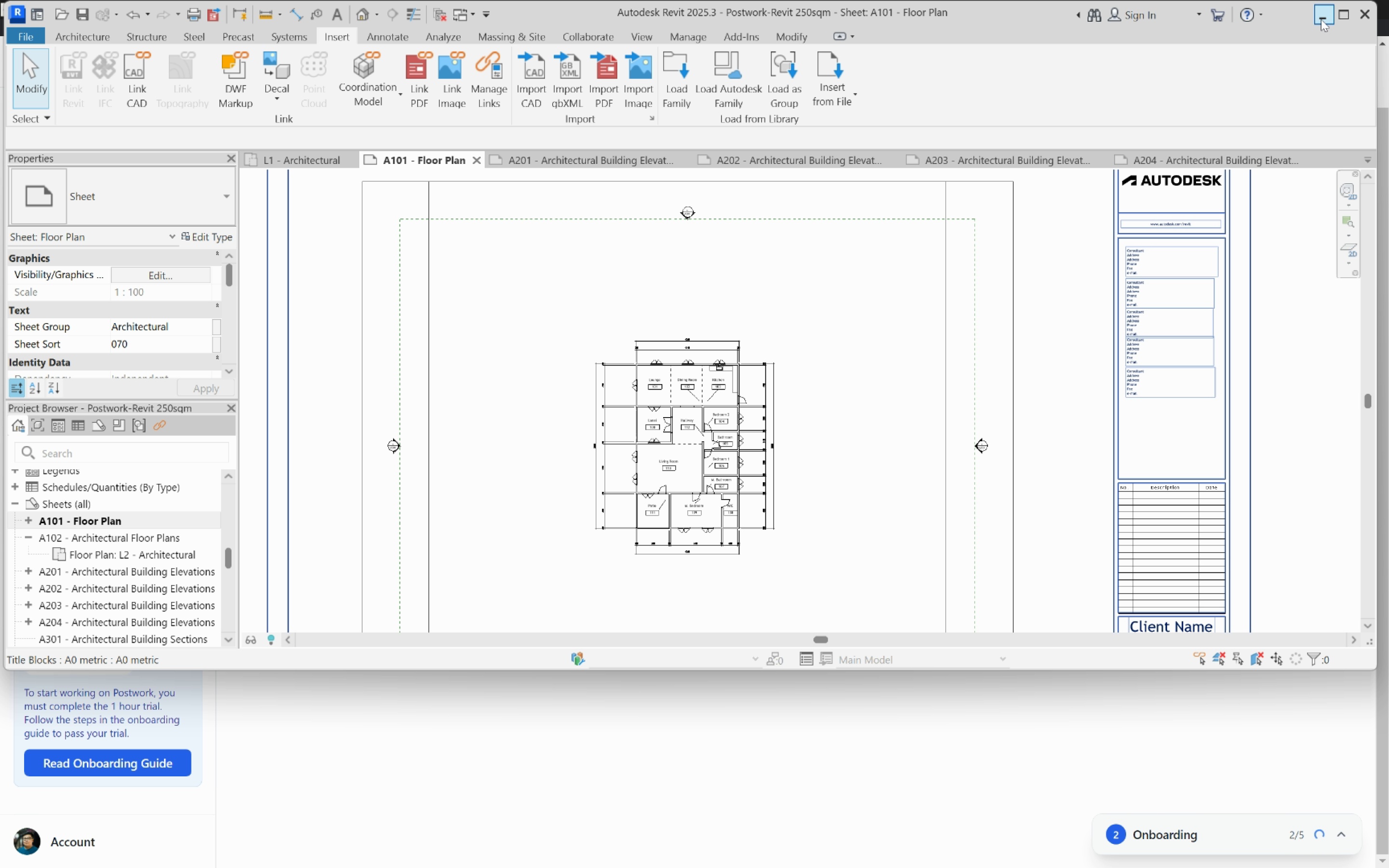 
left_click([1325, 10])